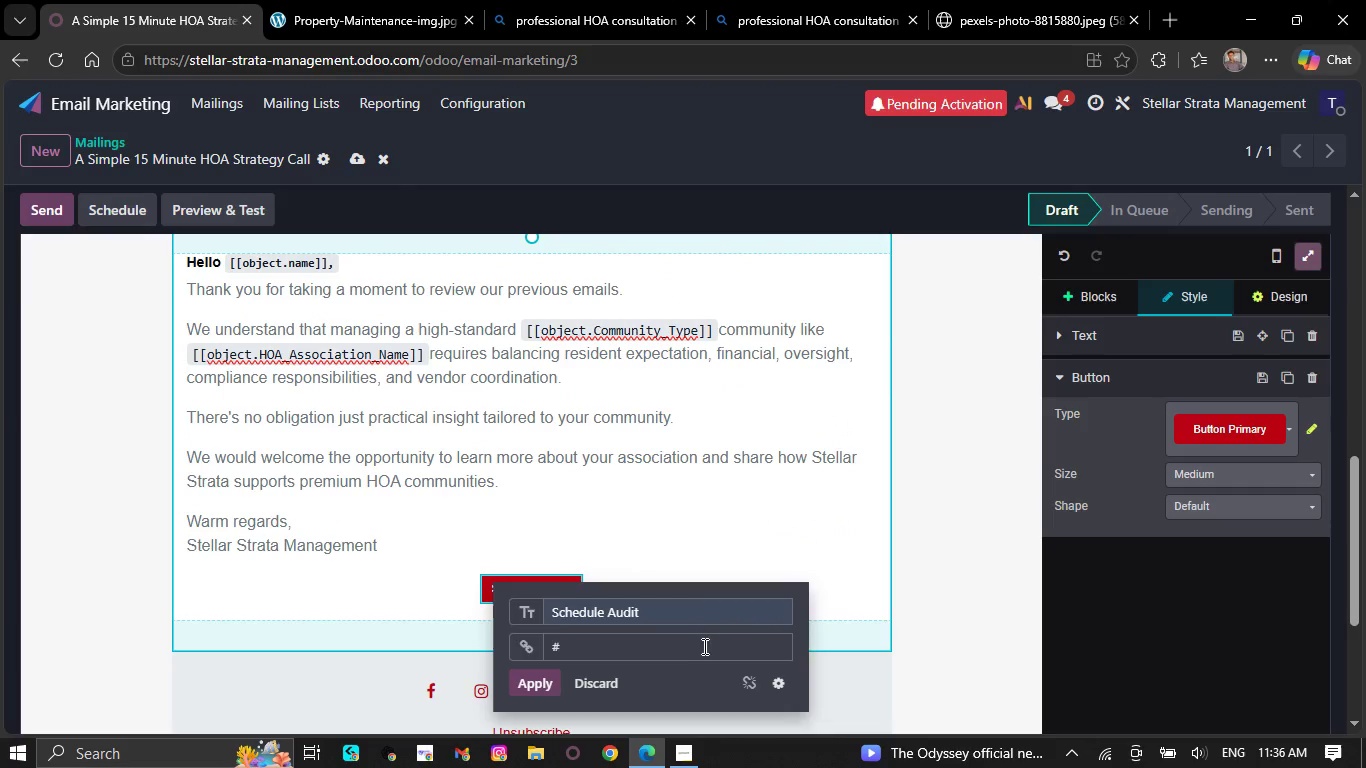 
left_click([703, 643])
 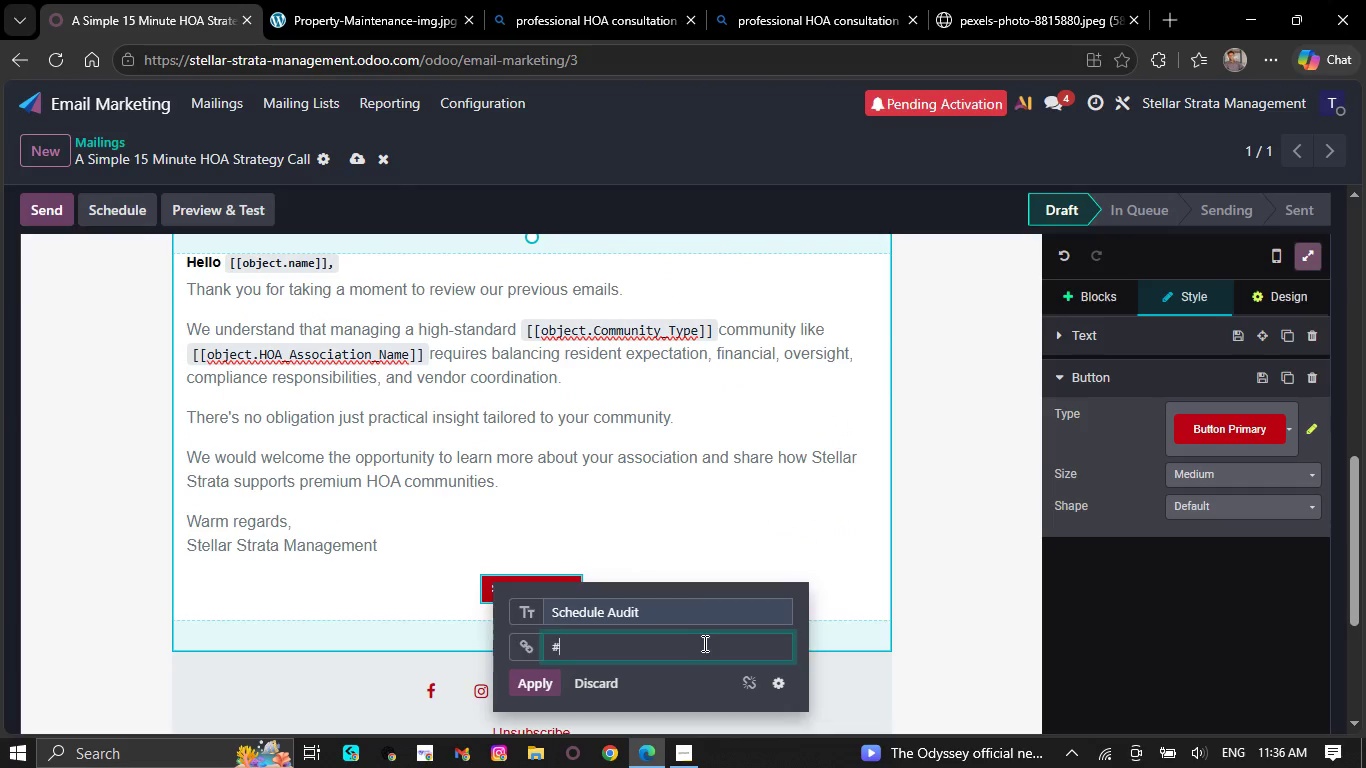 
key(Backspace)
 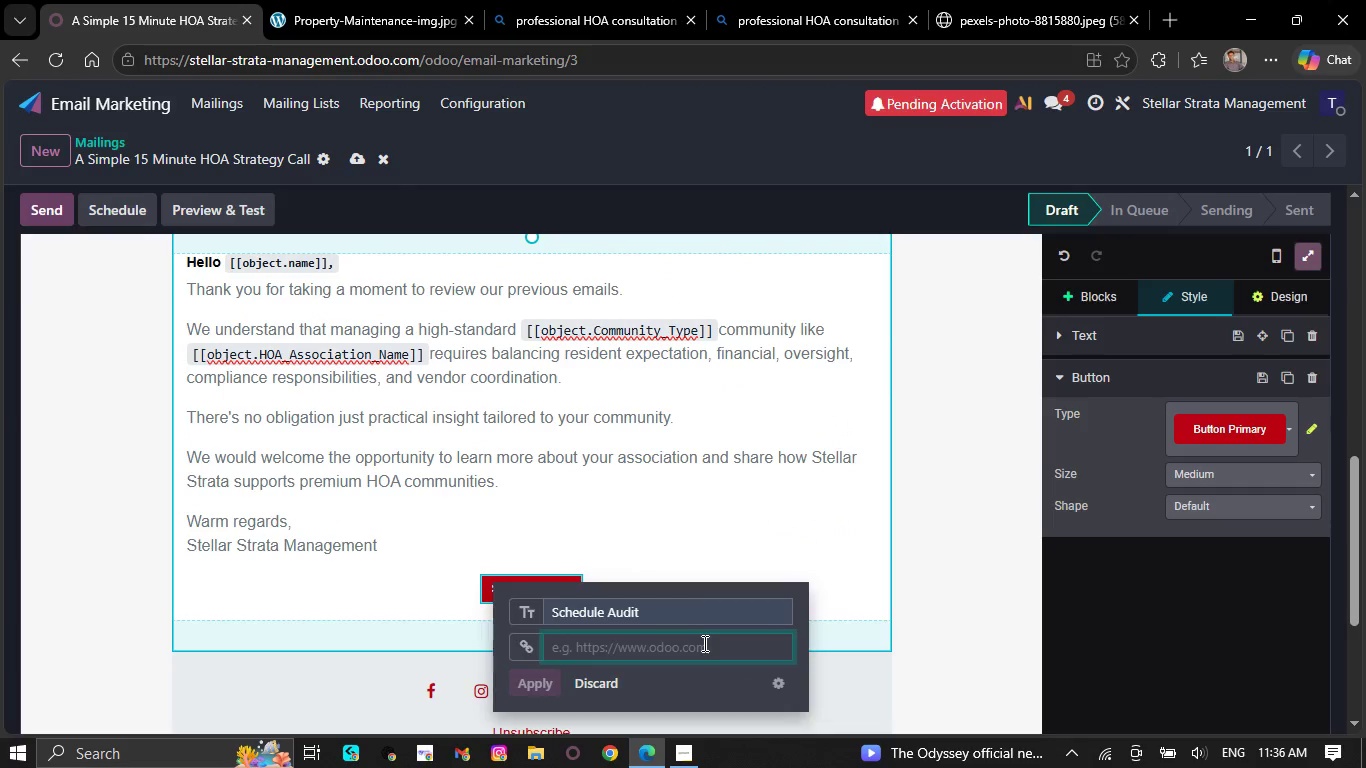 
key(S)
 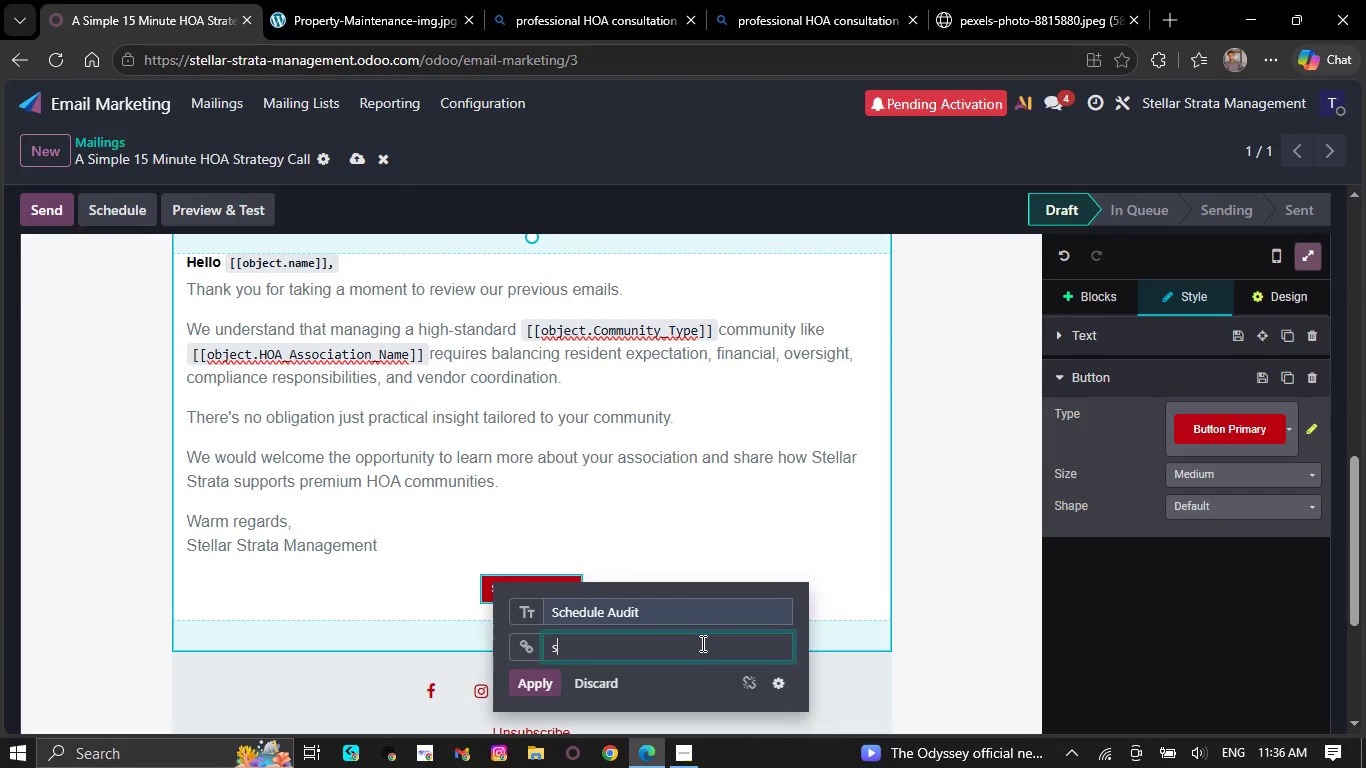 
key(Backspace)
 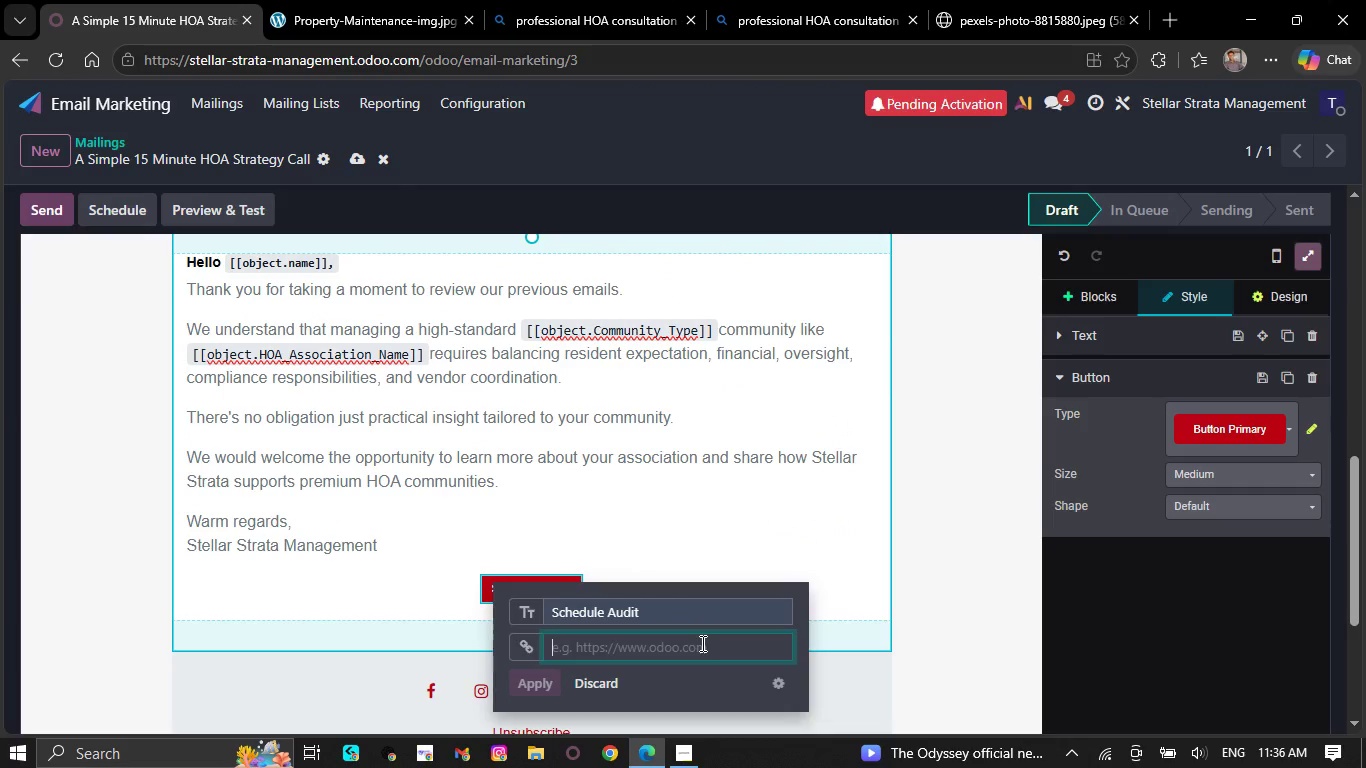 
key(H)
 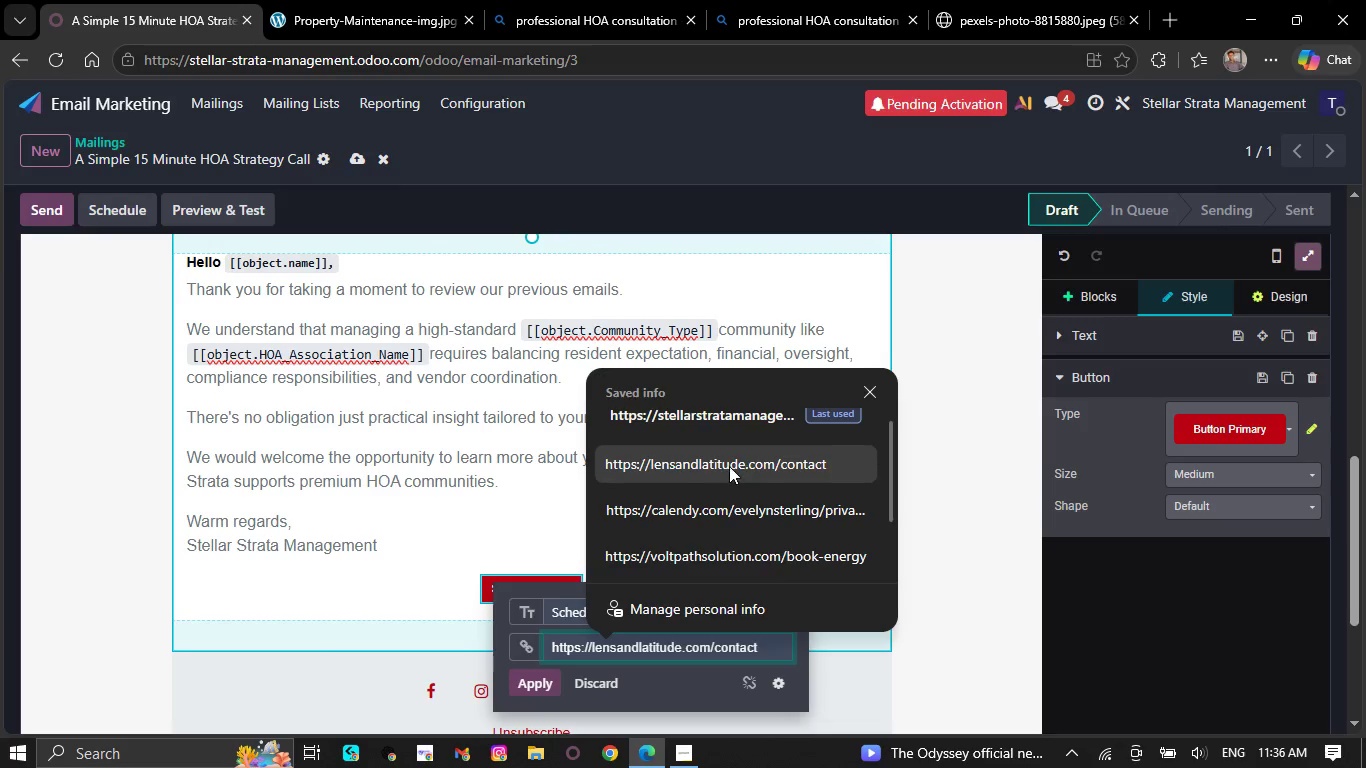 
left_click([729, 426])
 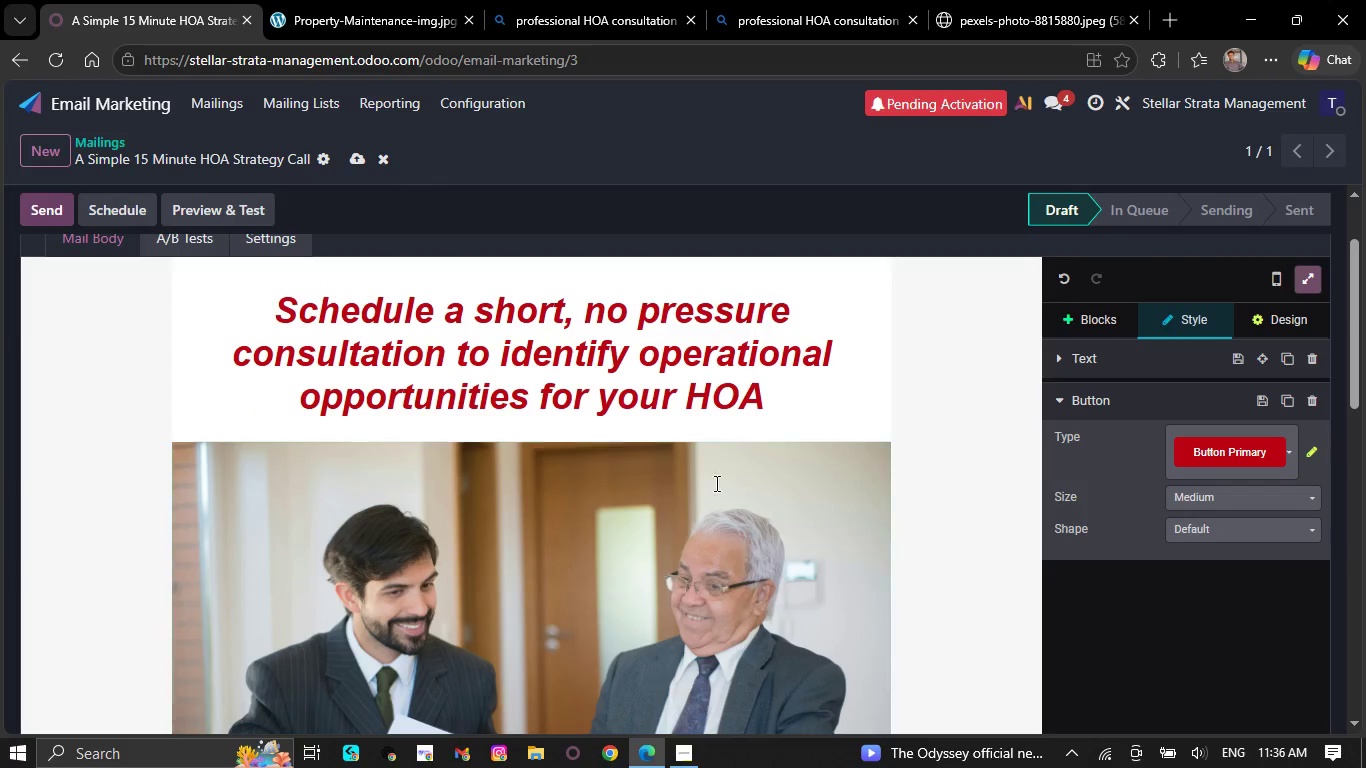 
scroll: coordinate [692, 533], scroll_direction: down, amount: 6.0
 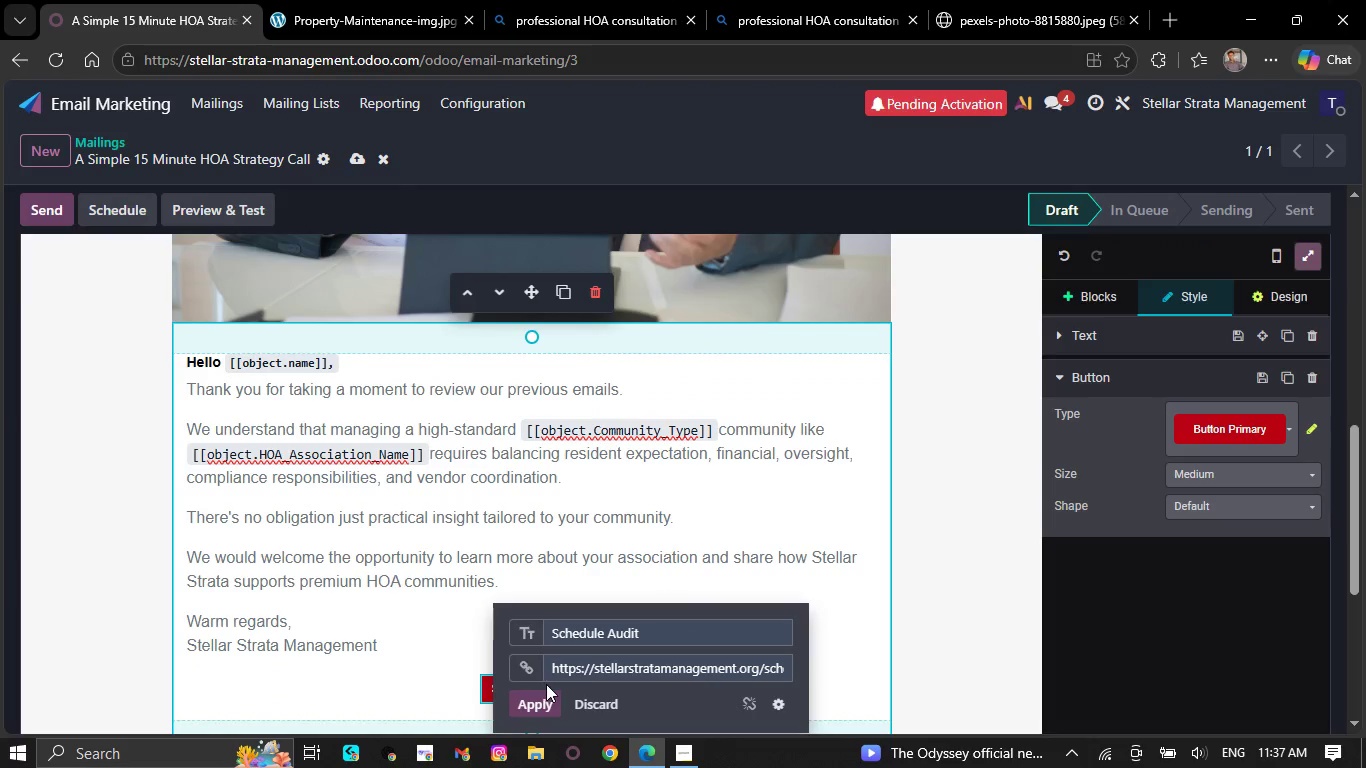 
left_click([543, 698])
 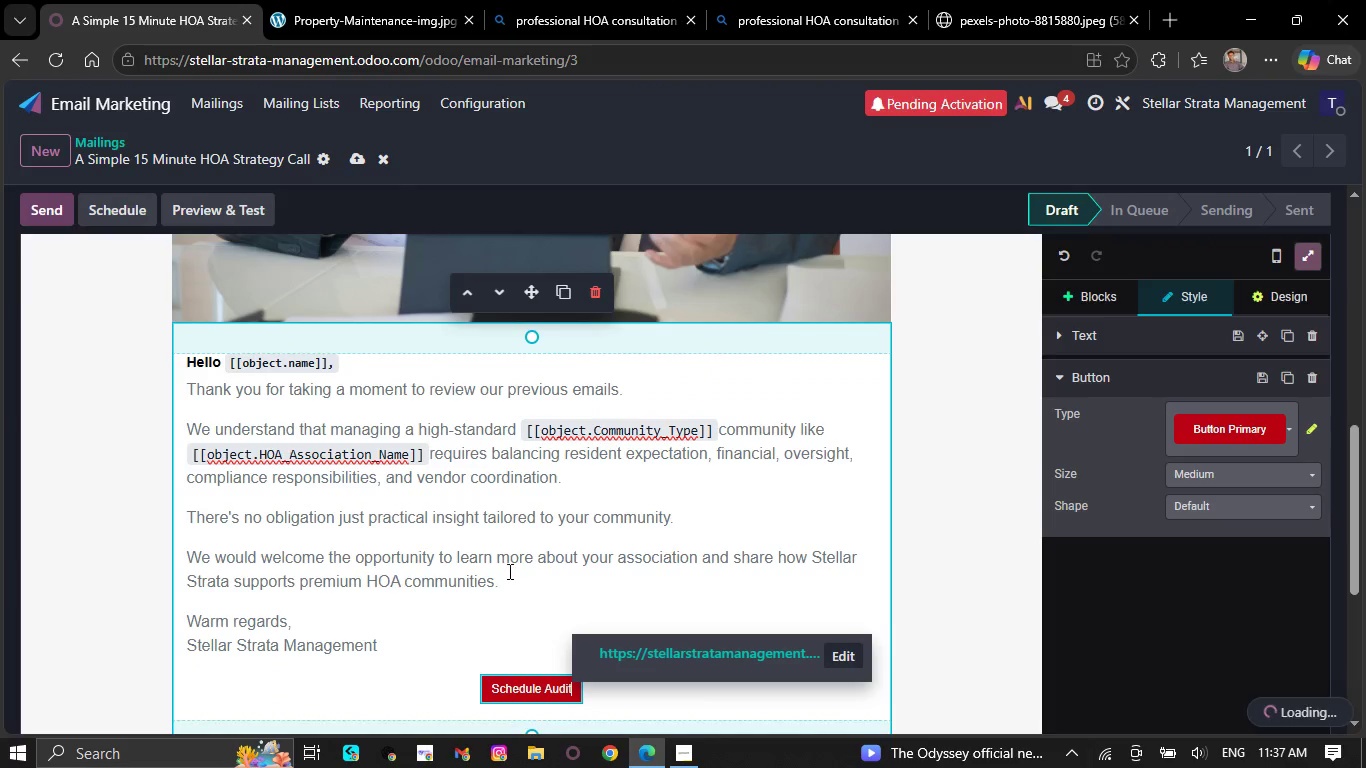 
scroll: coordinate [508, 569], scroll_direction: up, amount: 4.0
 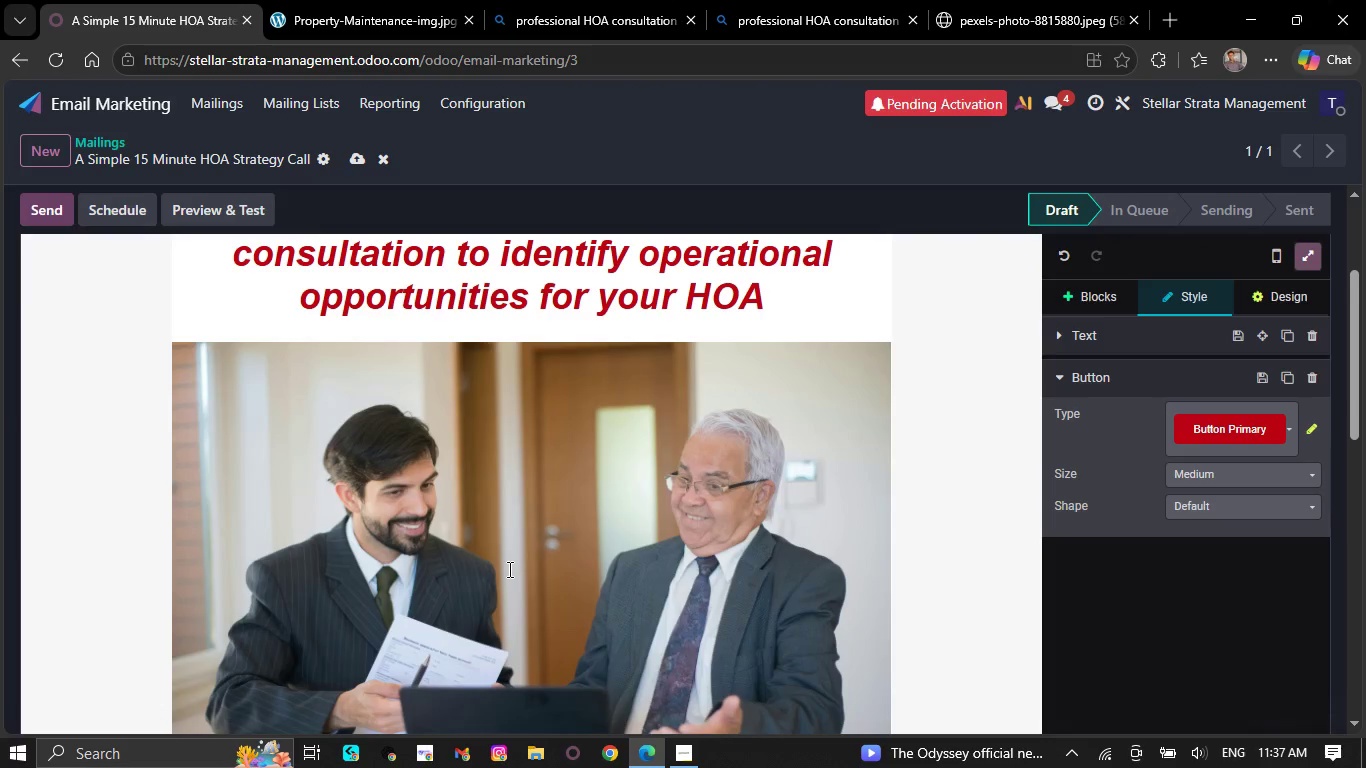 
scroll: coordinate [507, 569], scroll_direction: down, amount: 6.0
 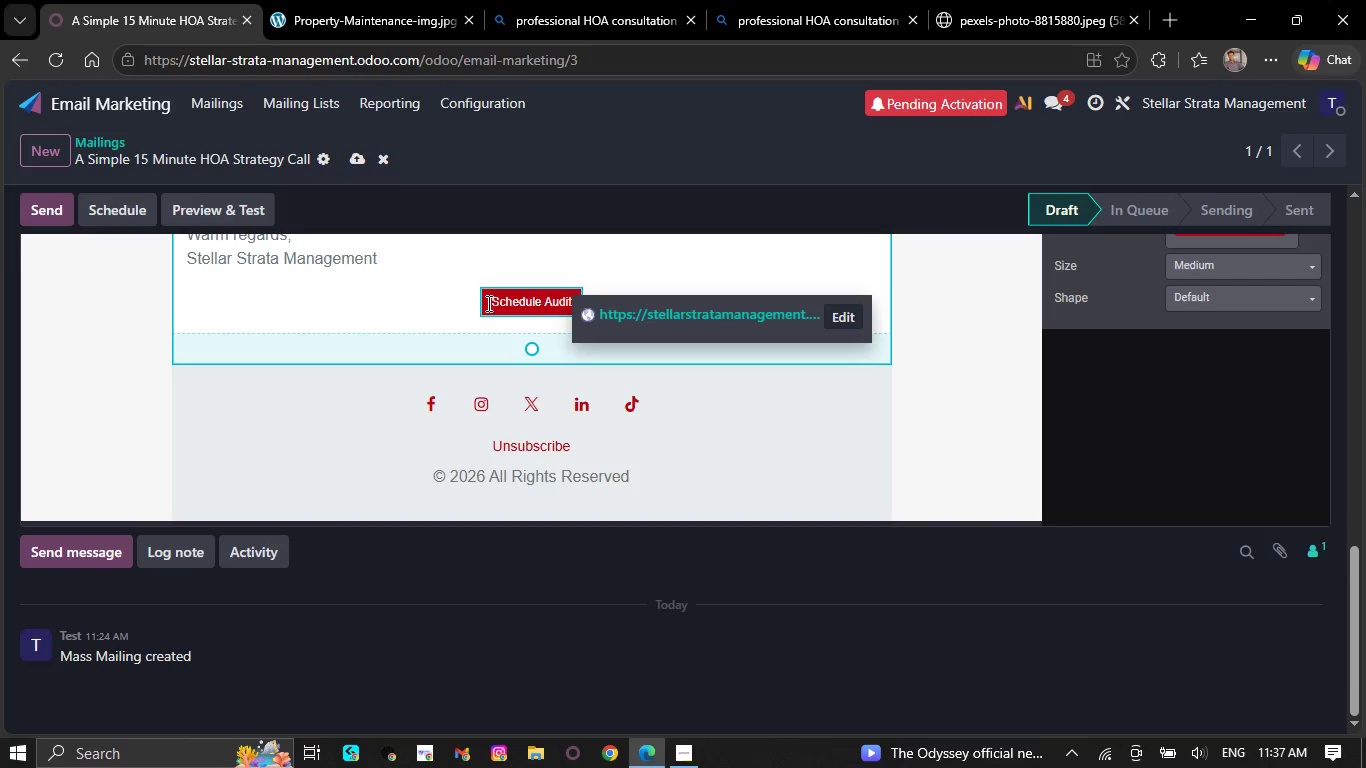 
left_click_drag(start_coordinate=[487, 303], to_coordinate=[575, 288])
 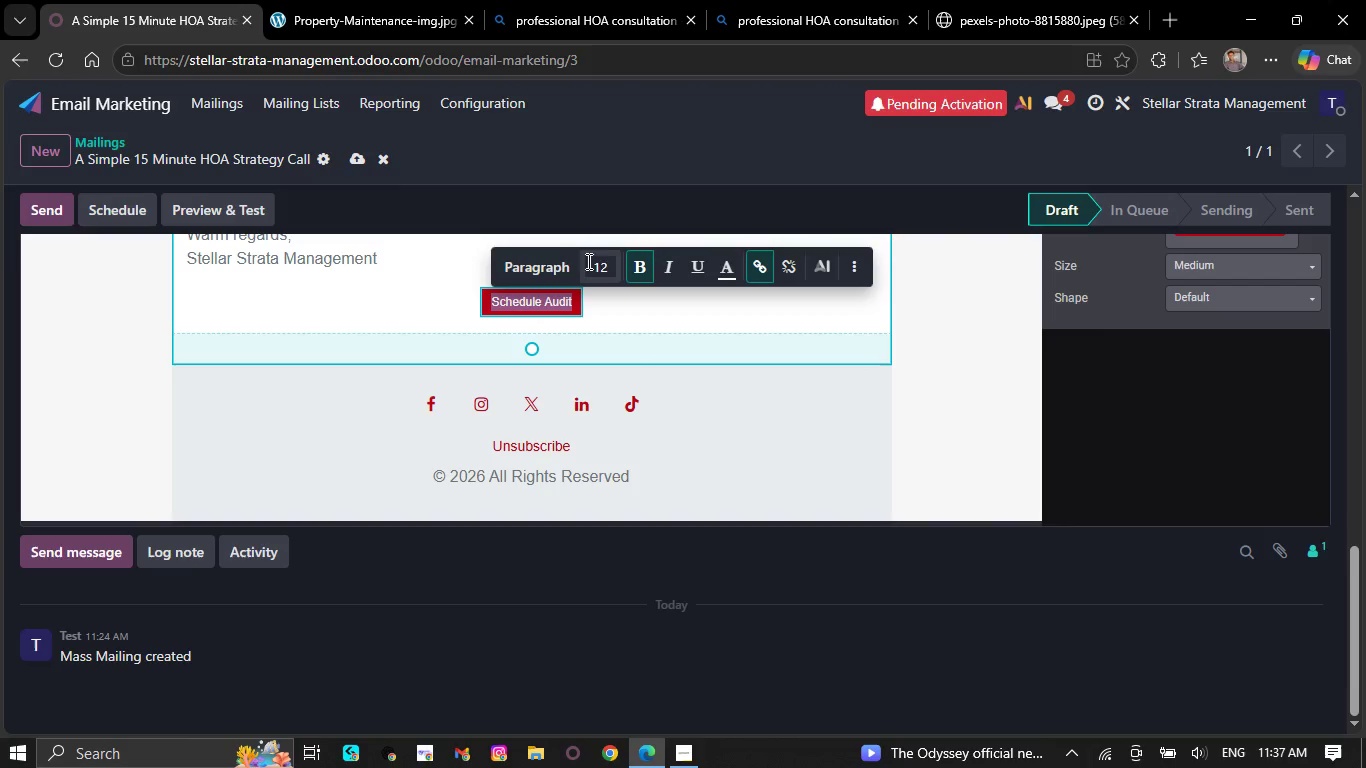 
left_click([601, 266])
 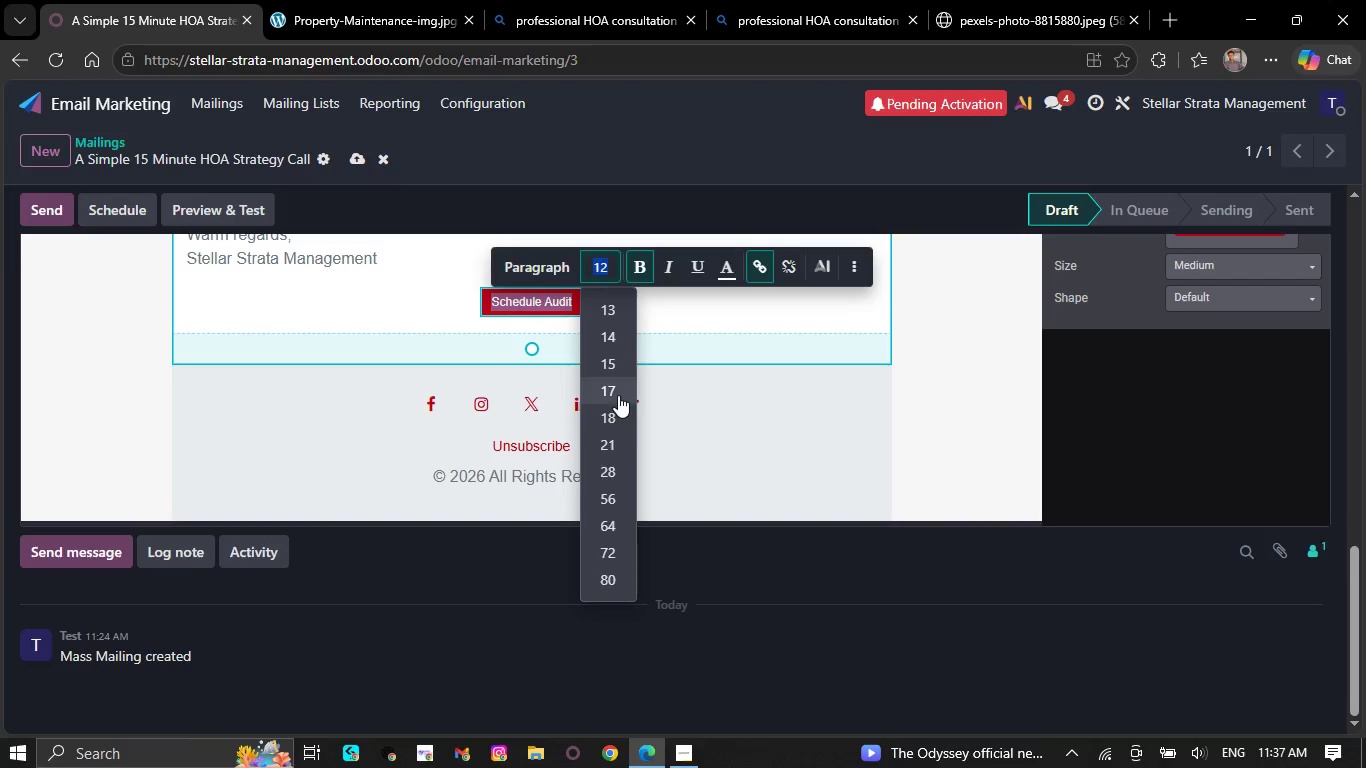 
type(16)
 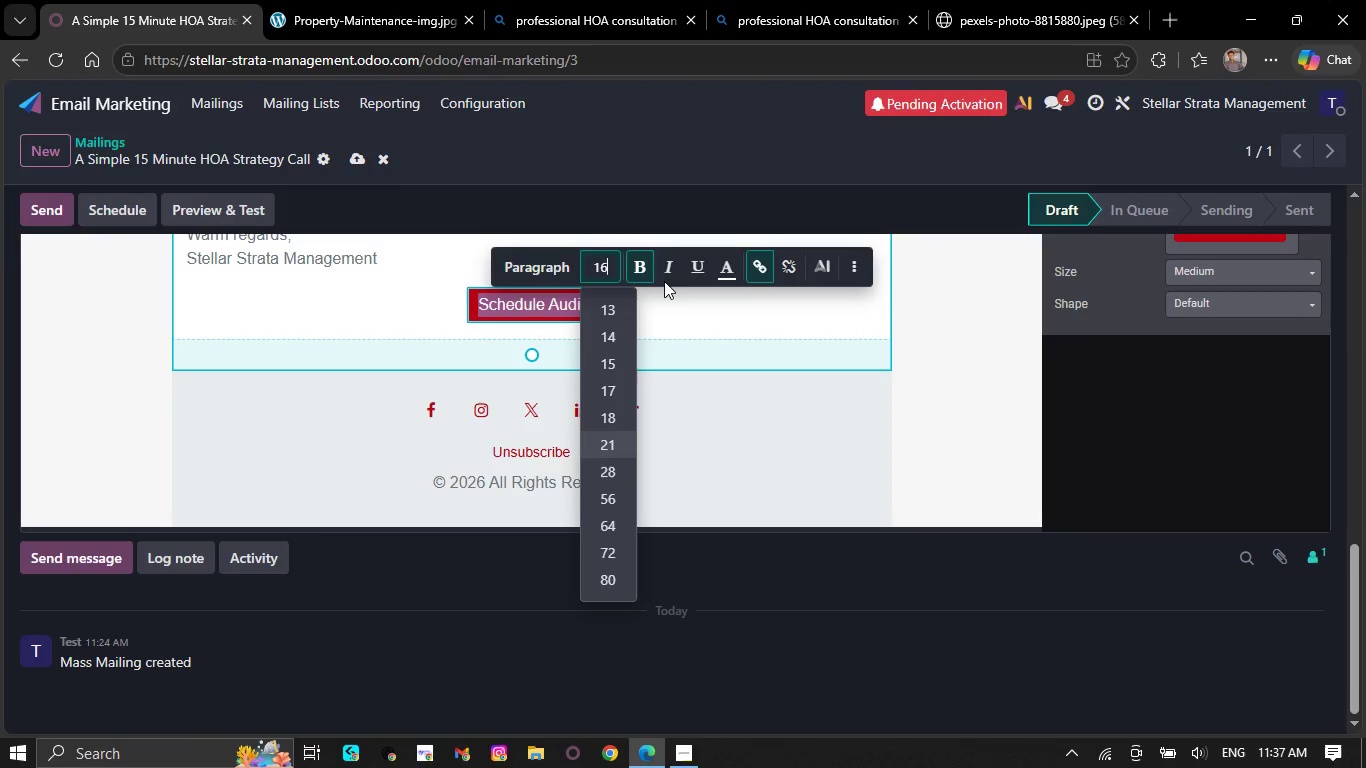 
left_click([664, 265])
 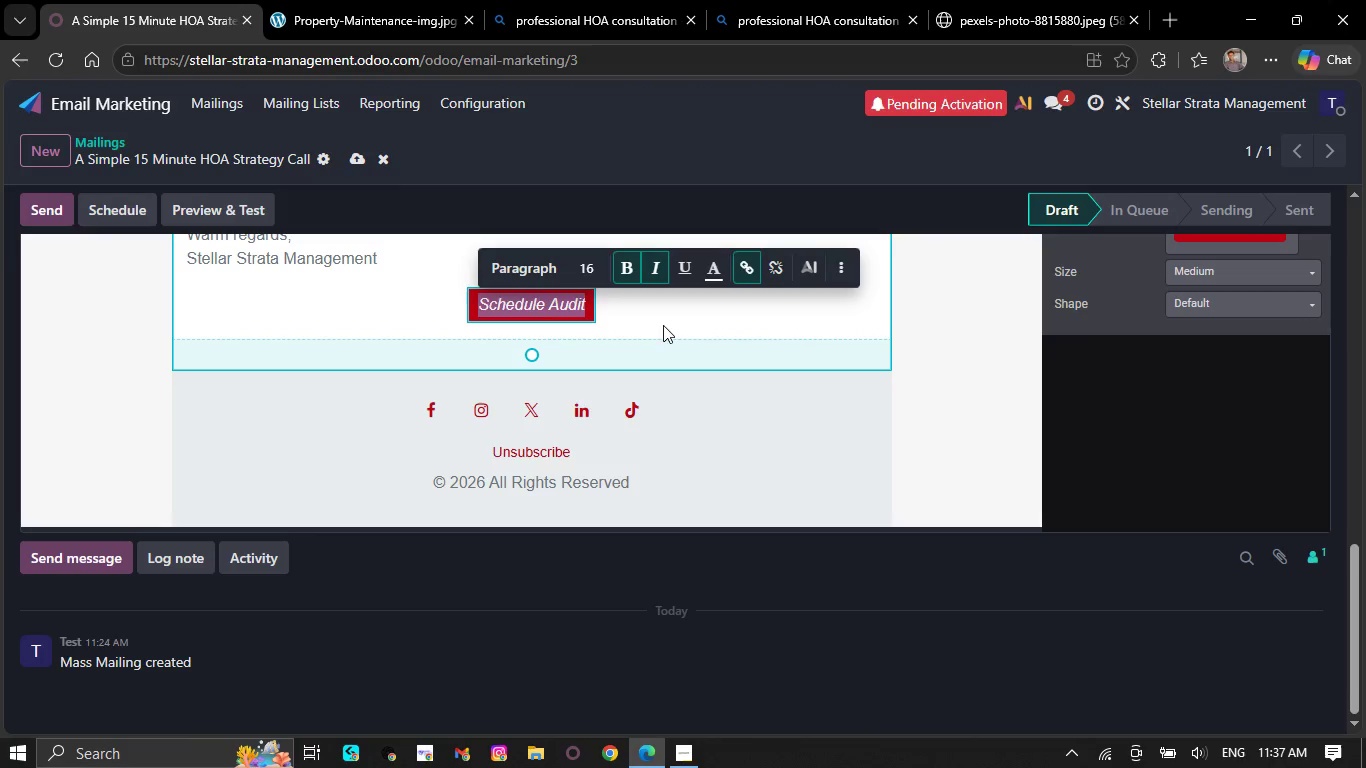 
left_click([667, 319])
 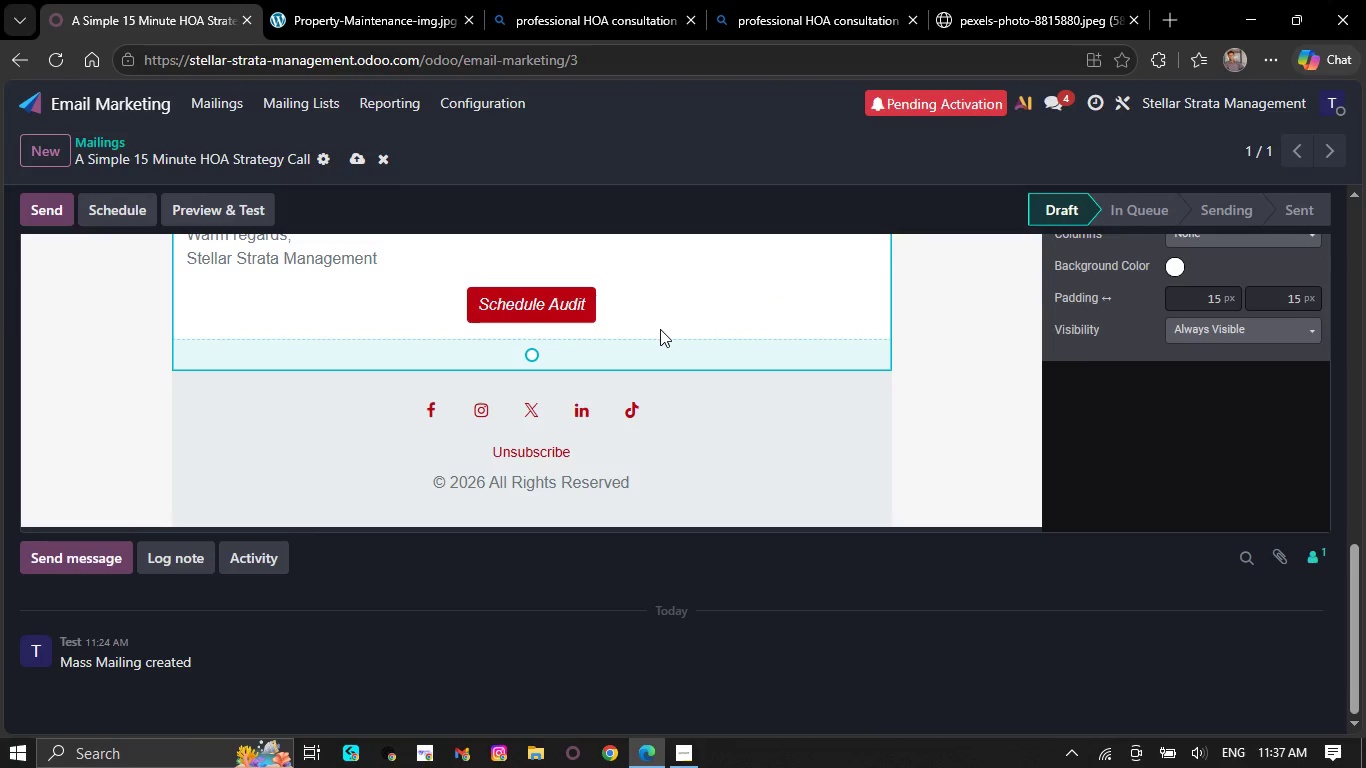 
scroll: coordinate [659, 330], scroll_direction: up, amount: 7.0
 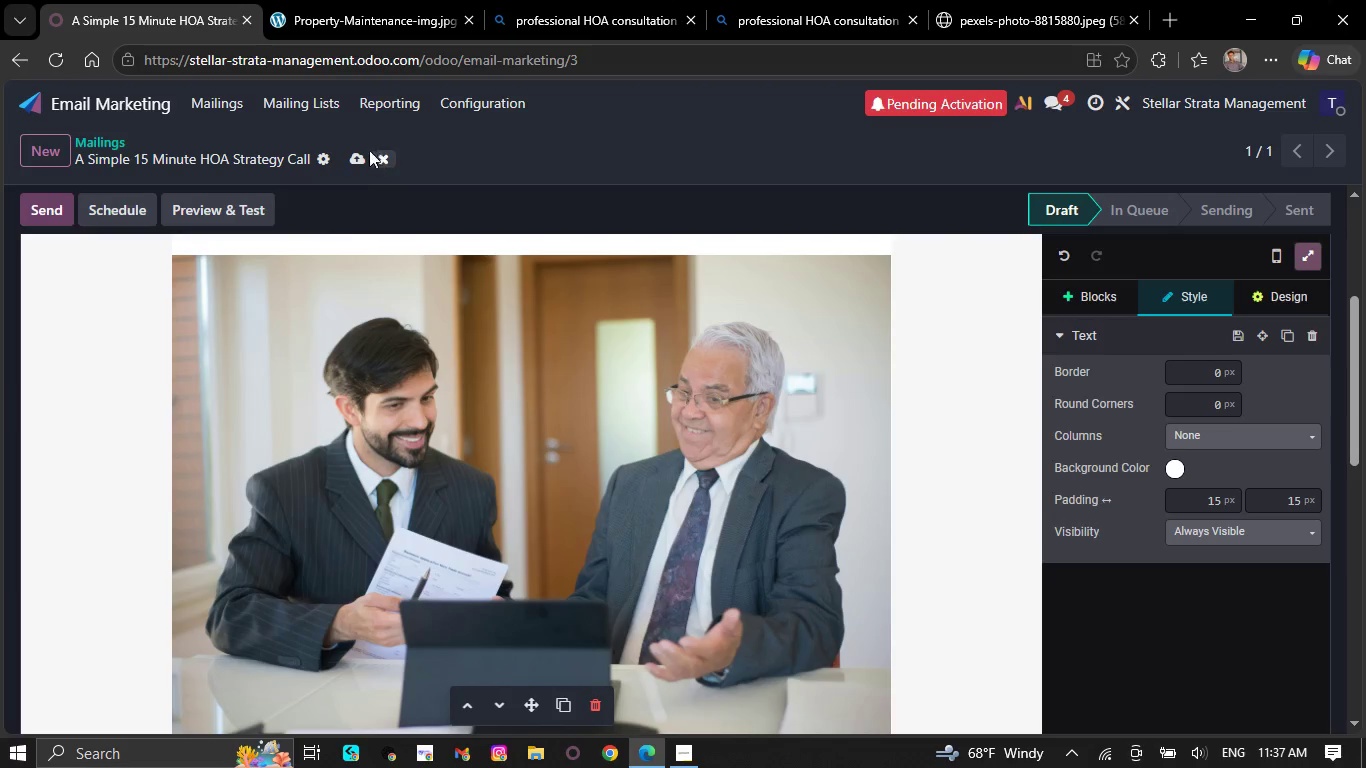 
left_click([357, 151])
 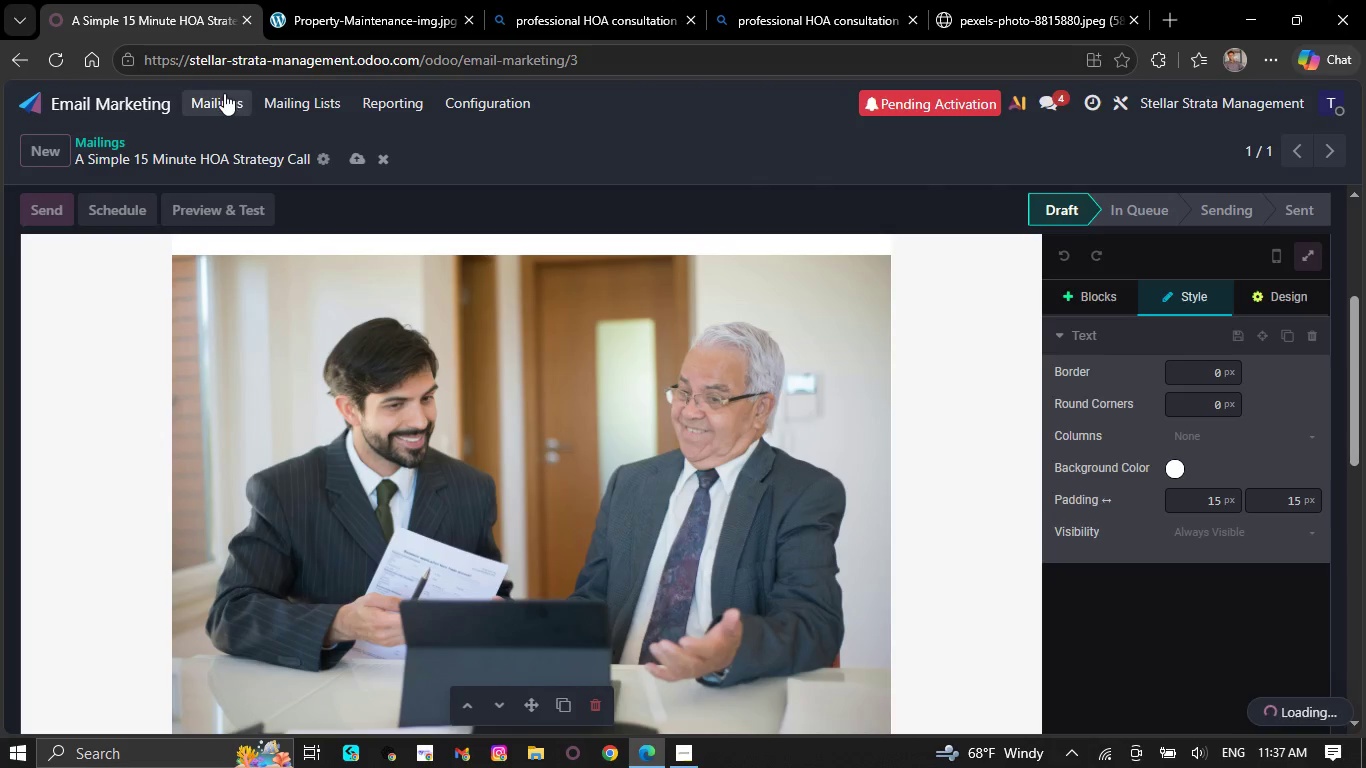 
left_click([224, 93])
 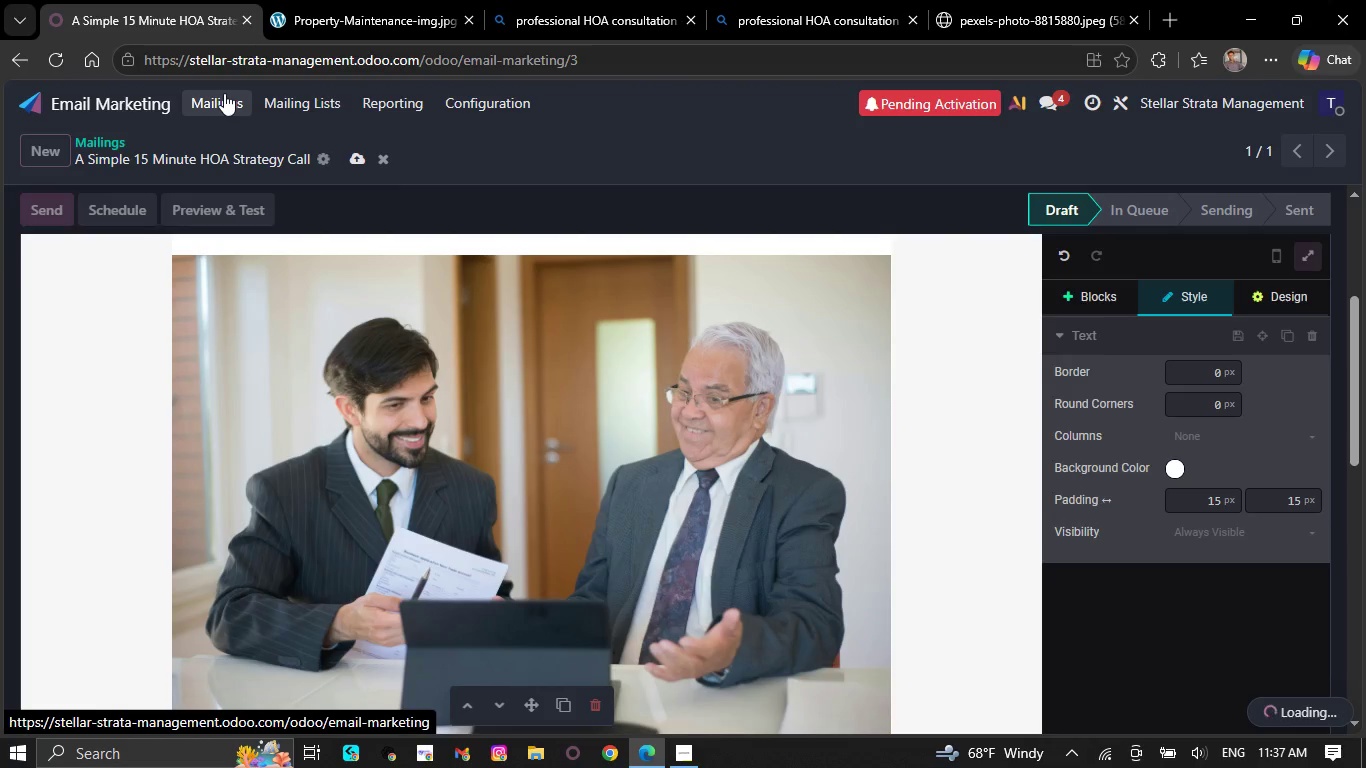 
wait(20.94)
 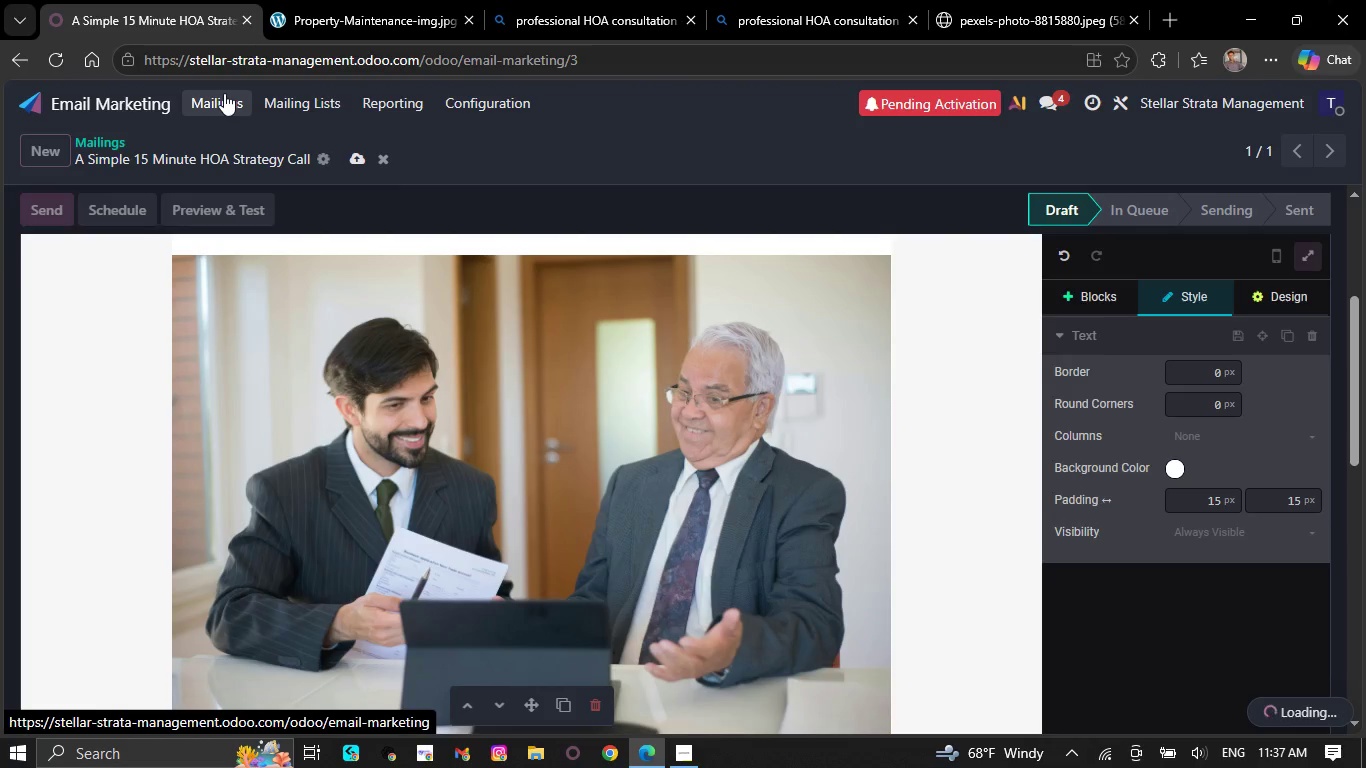 
left_click([309, 226])
 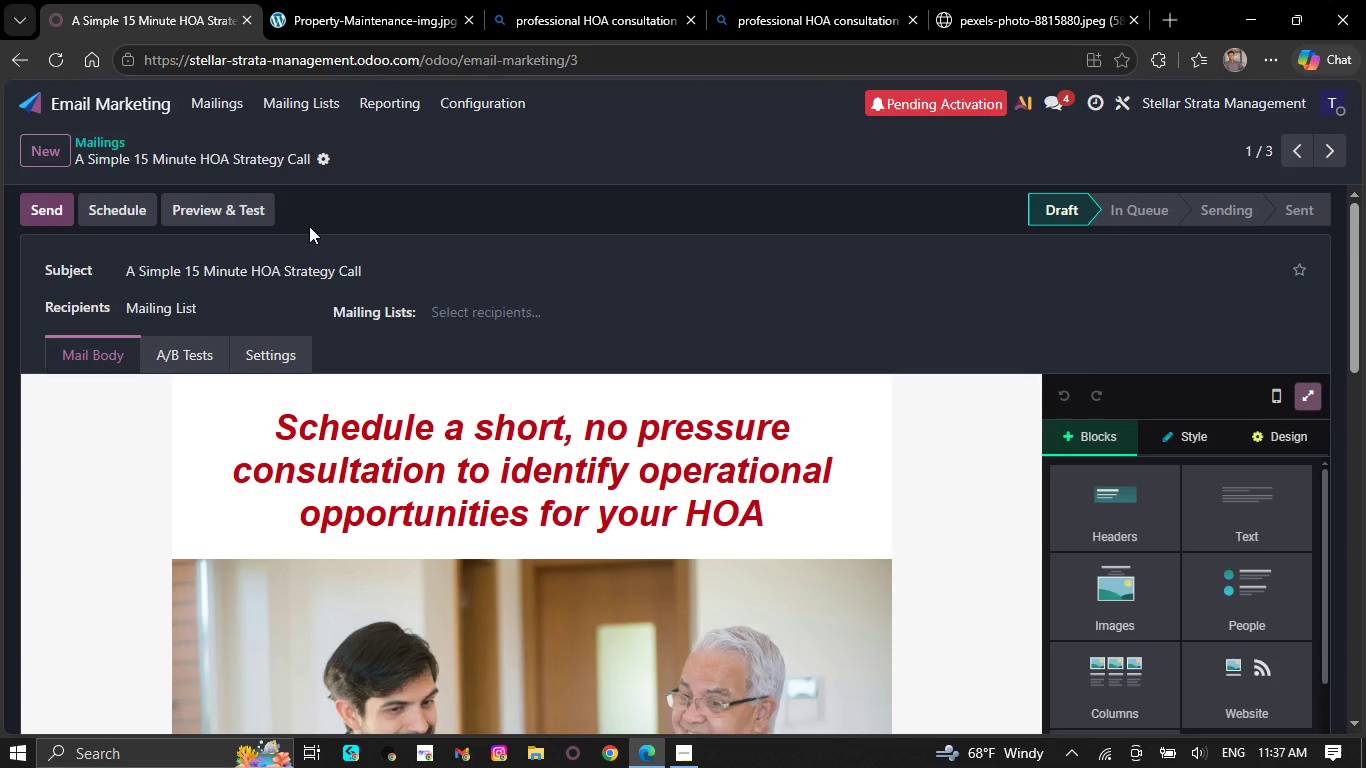 
wait(14.31)
 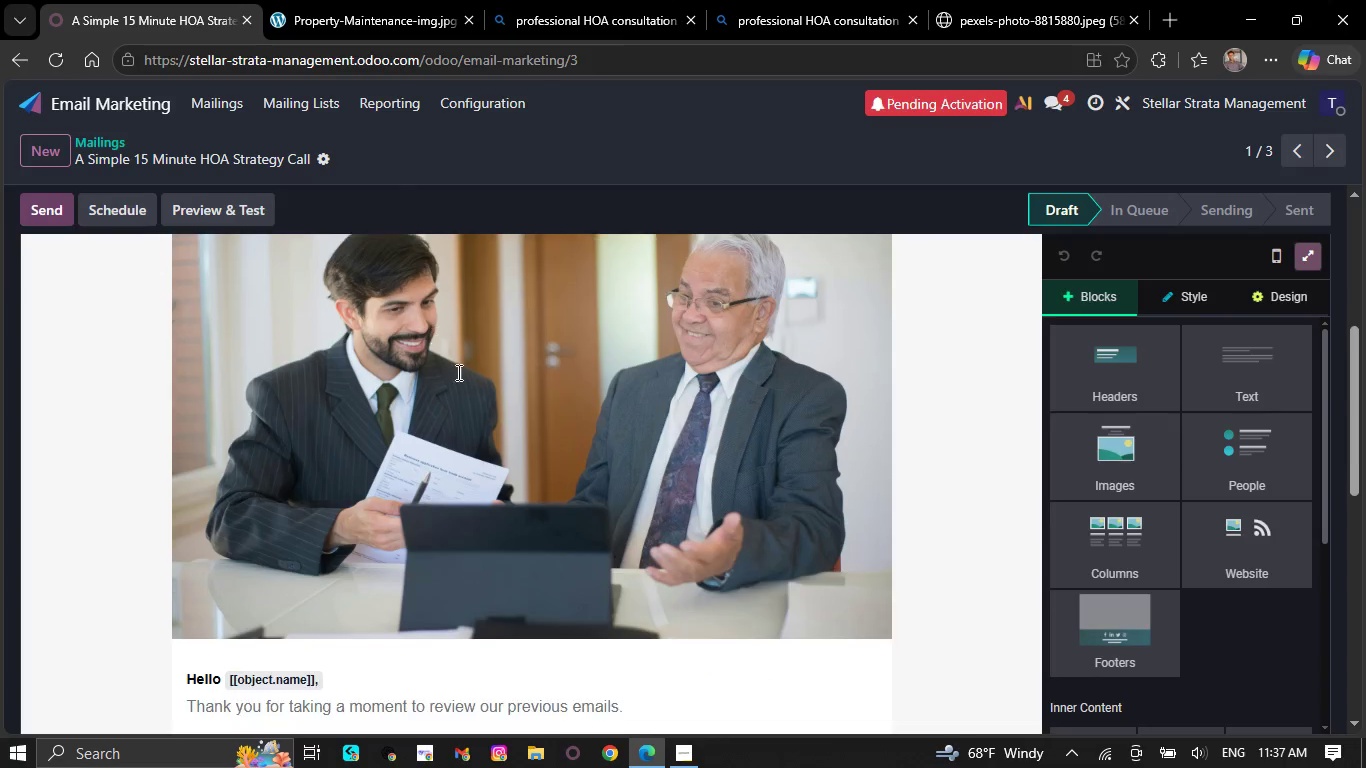 
left_click_drag(start_coordinate=[469, 381], to_coordinate=[477, 381])
 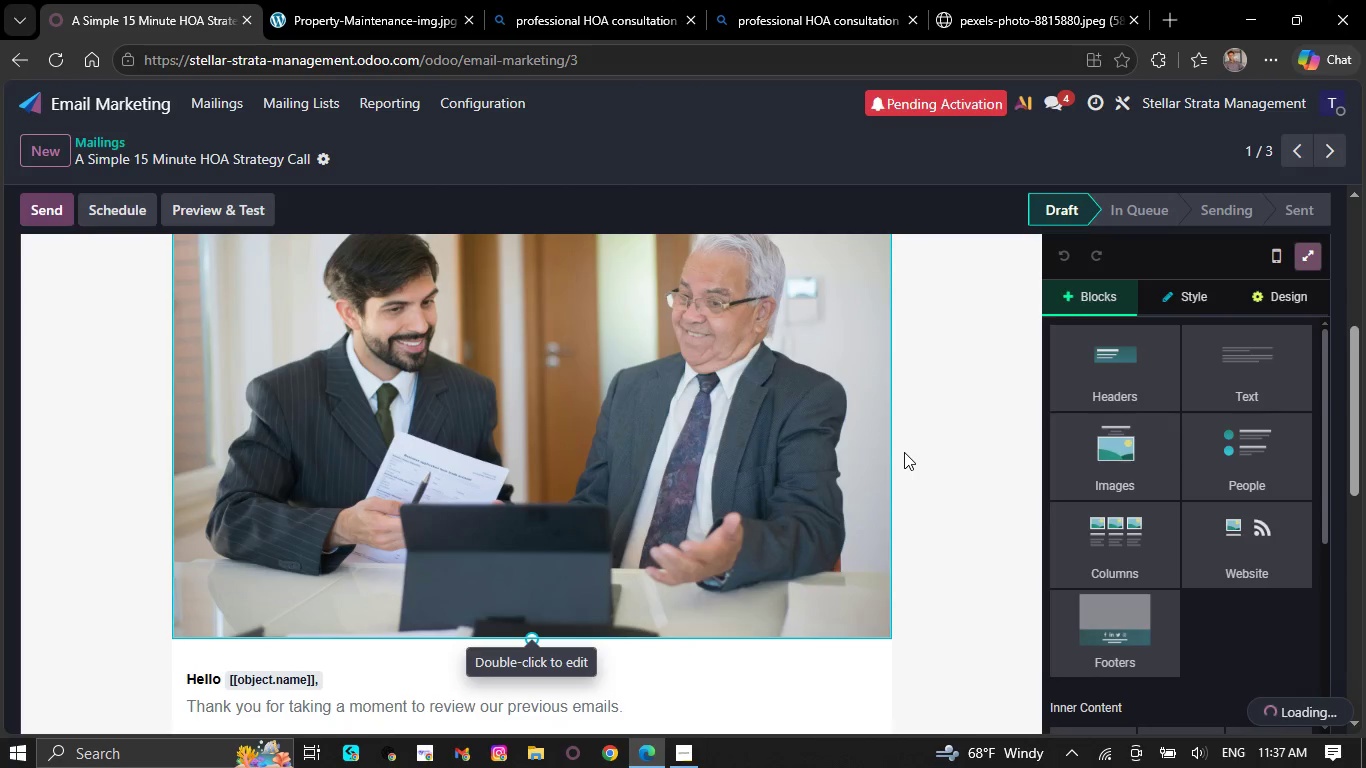 
scroll: coordinate [430, 342], scroll_direction: down, amount: 3.0
 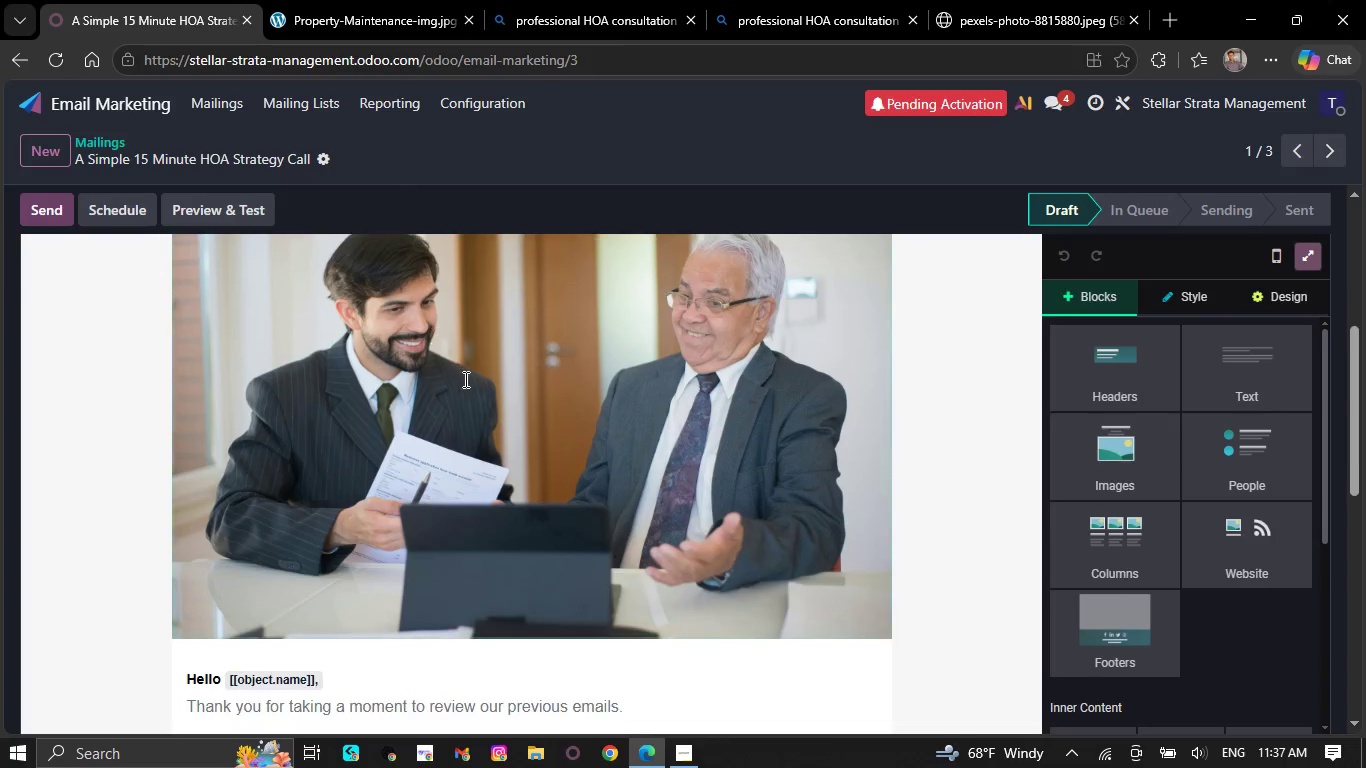 
mouse_move([930, 421])
 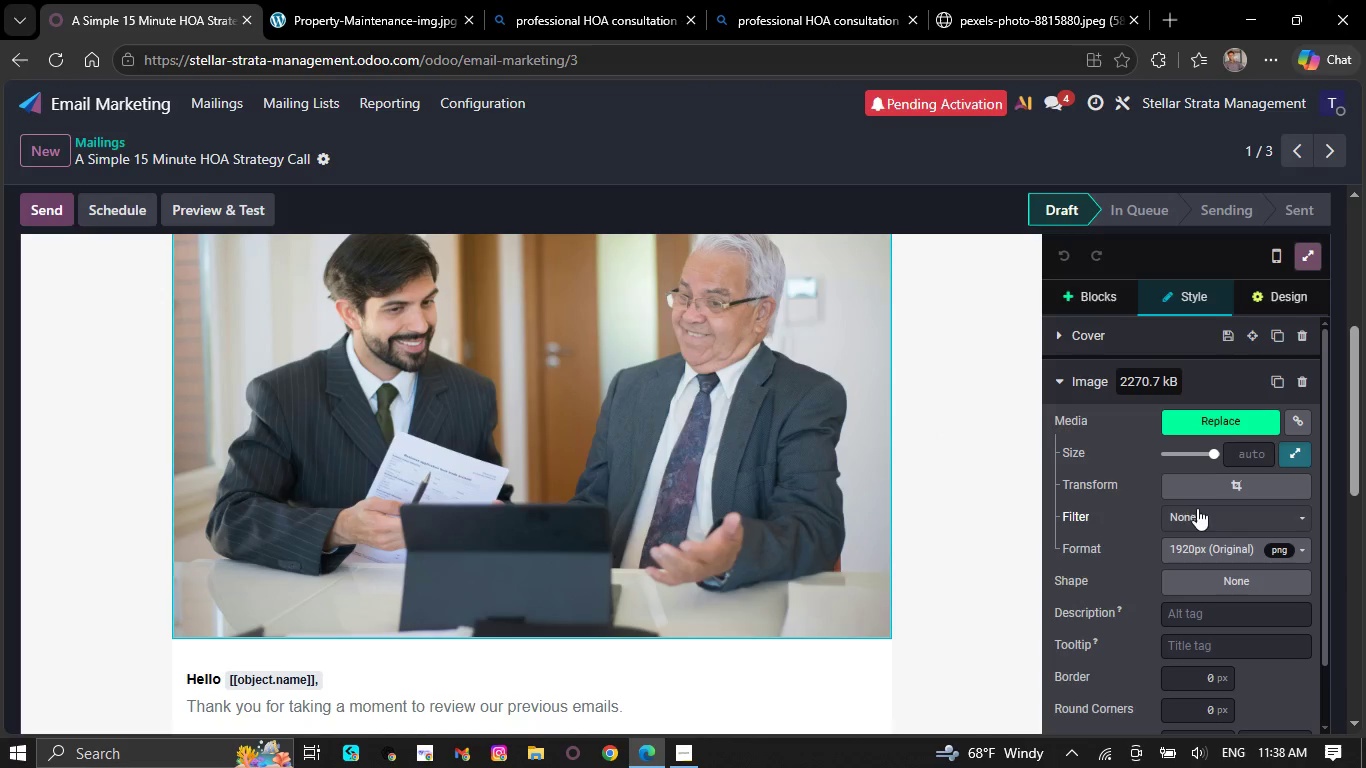 
left_click([1198, 497])
 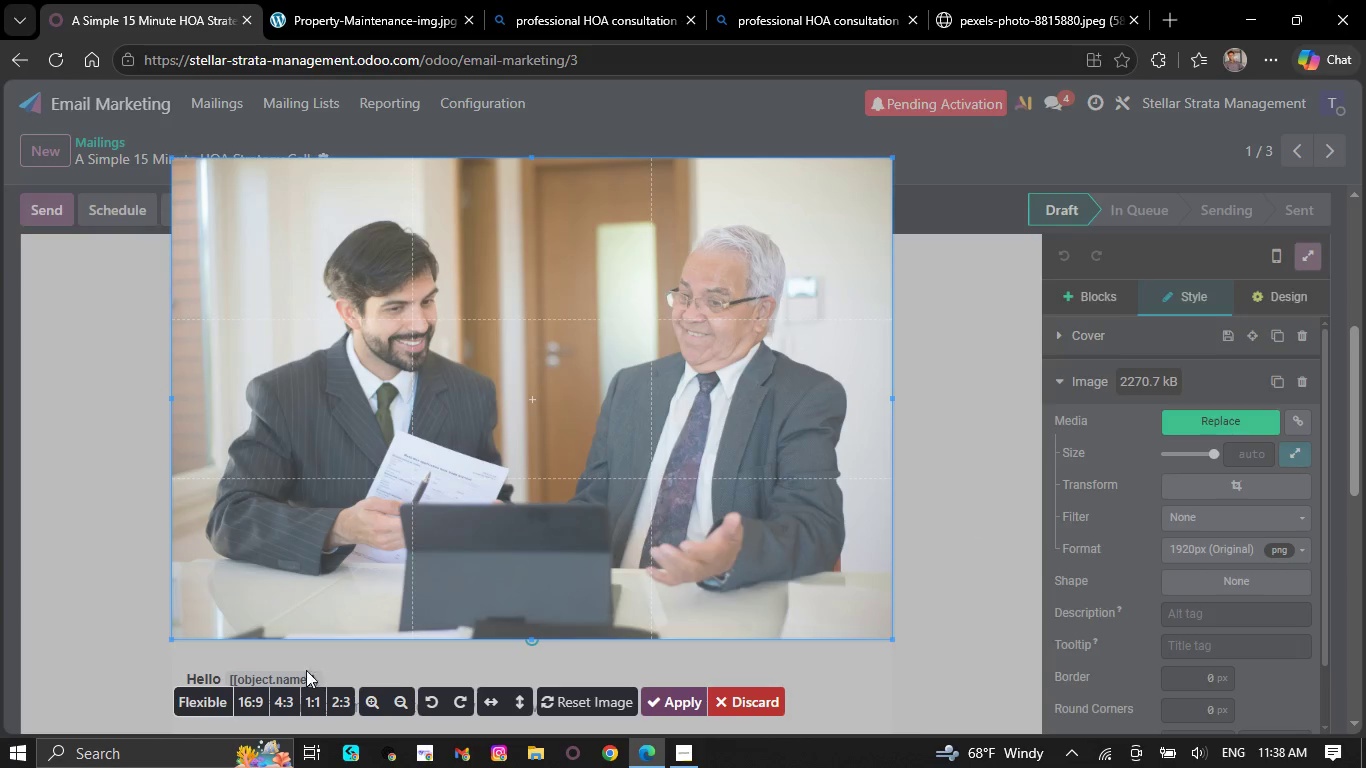 
left_click([251, 691])
 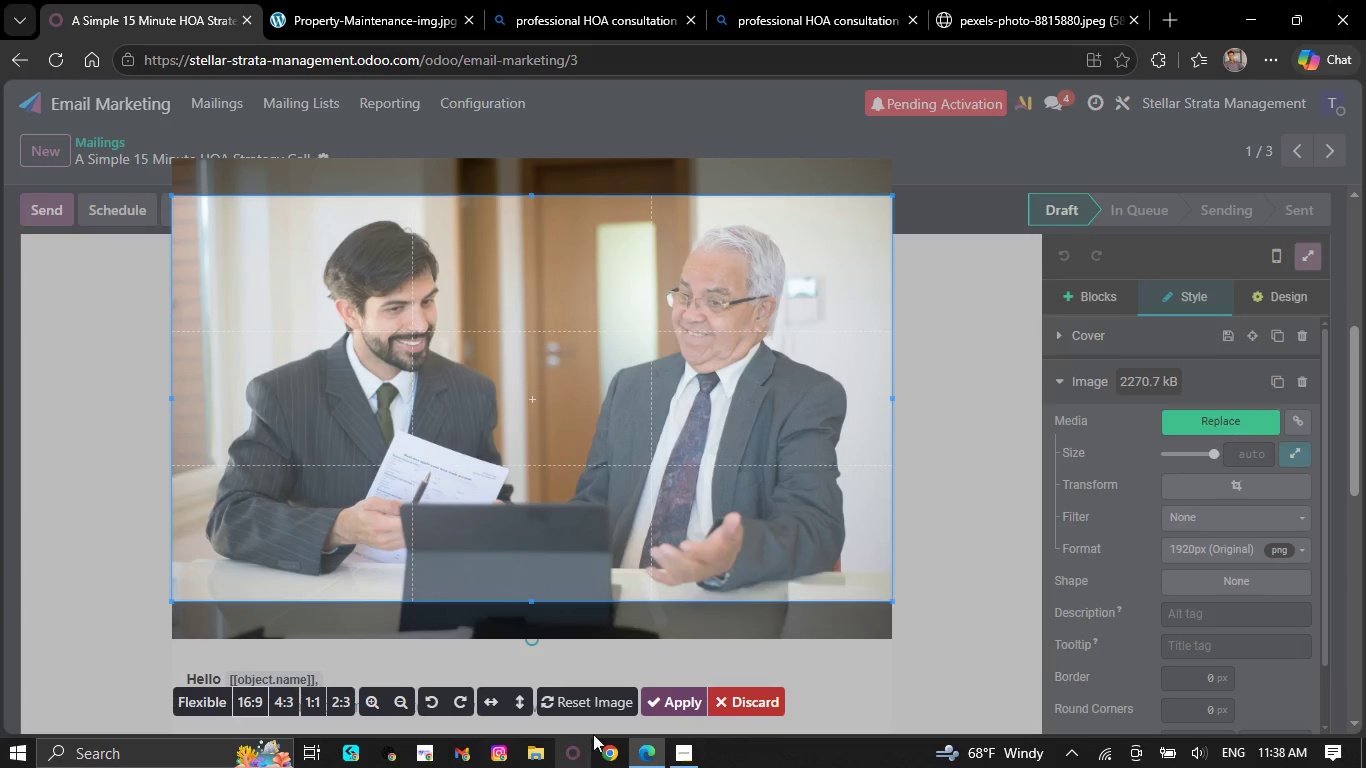 
left_click([682, 706])
 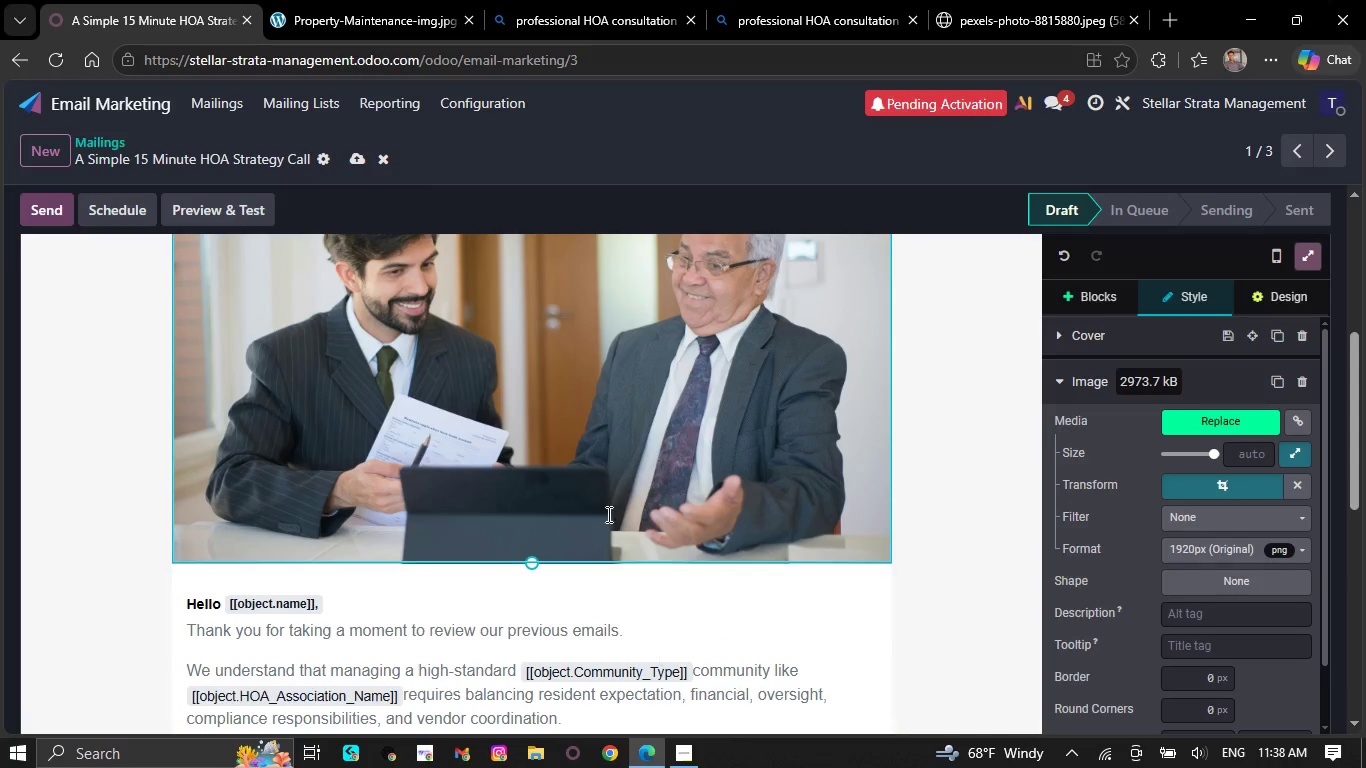 
scroll: coordinate [615, 538], scroll_direction: up, amount: 1.0
 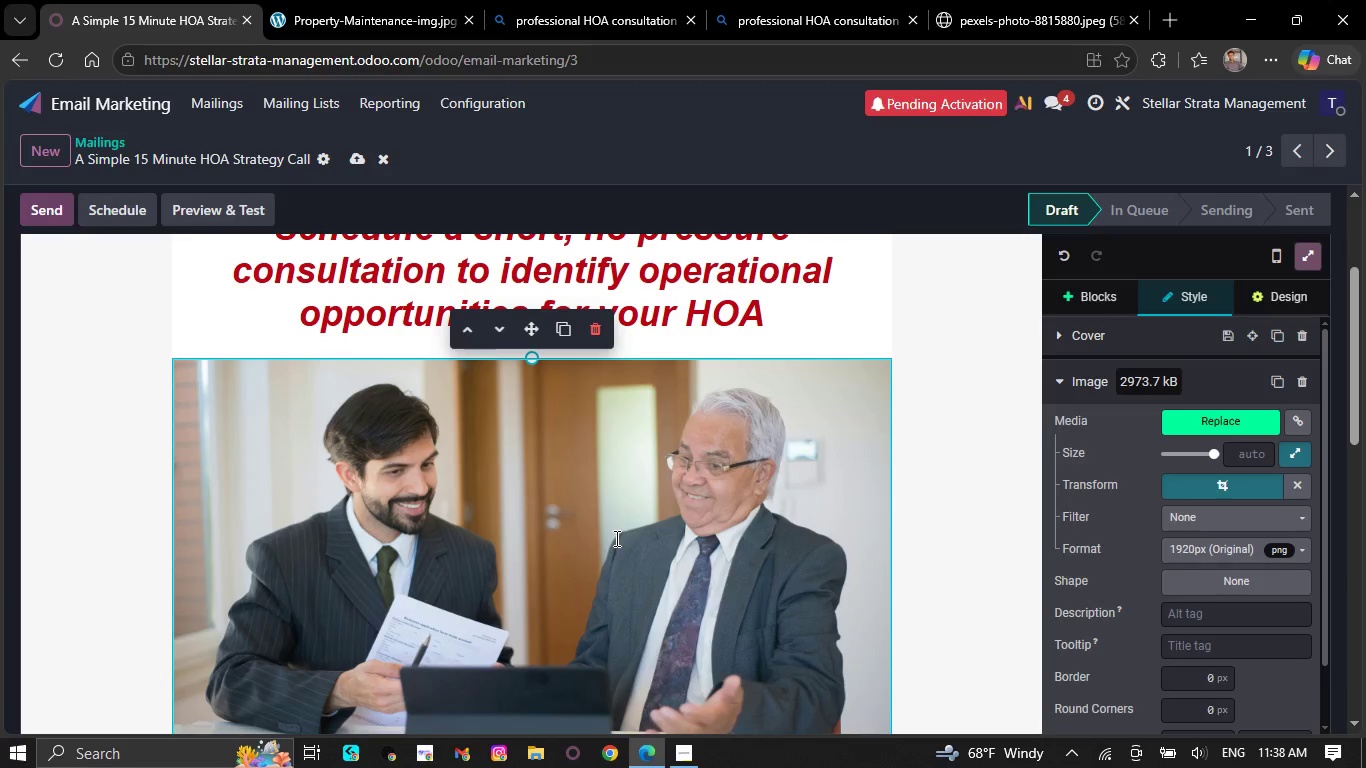 
scroll: coordinate [615, 539], scroll_direction: down, amount: 3.0
 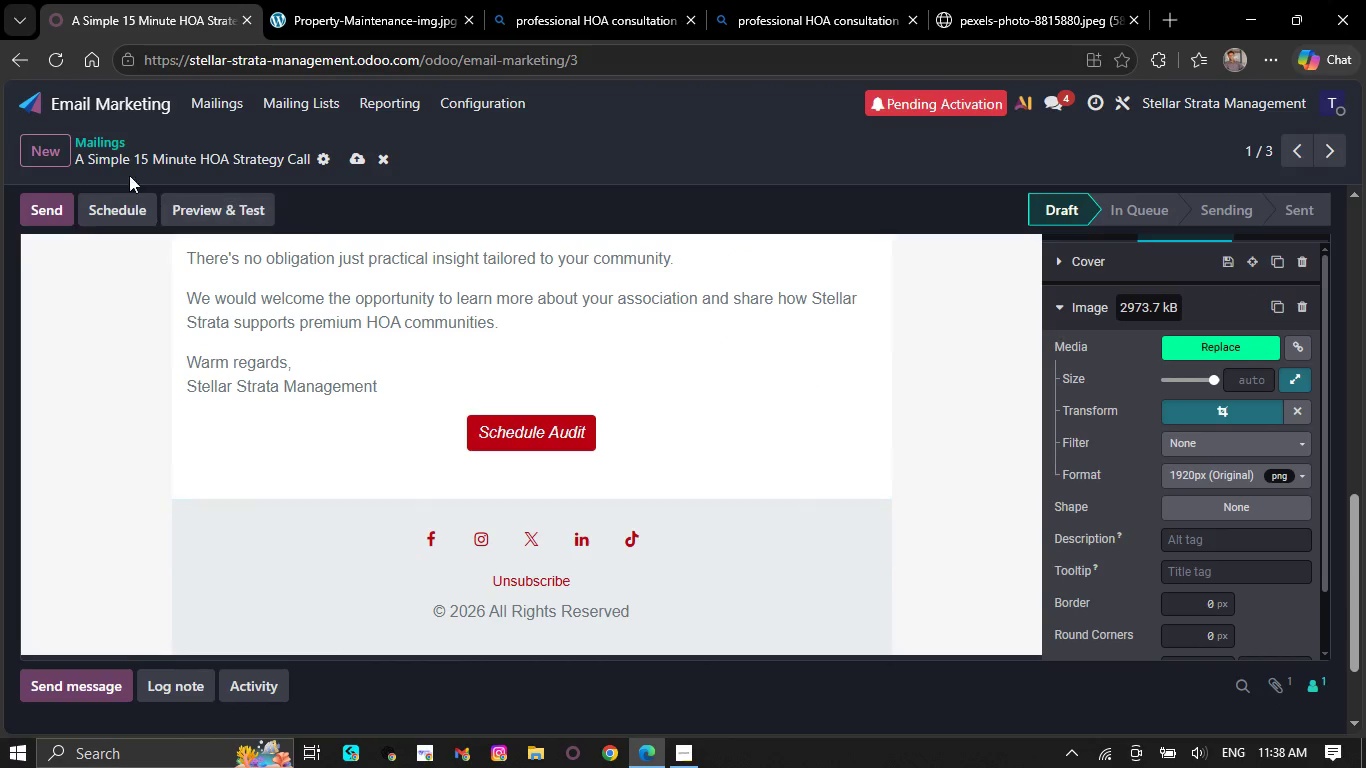 
left_click([356, 161])
 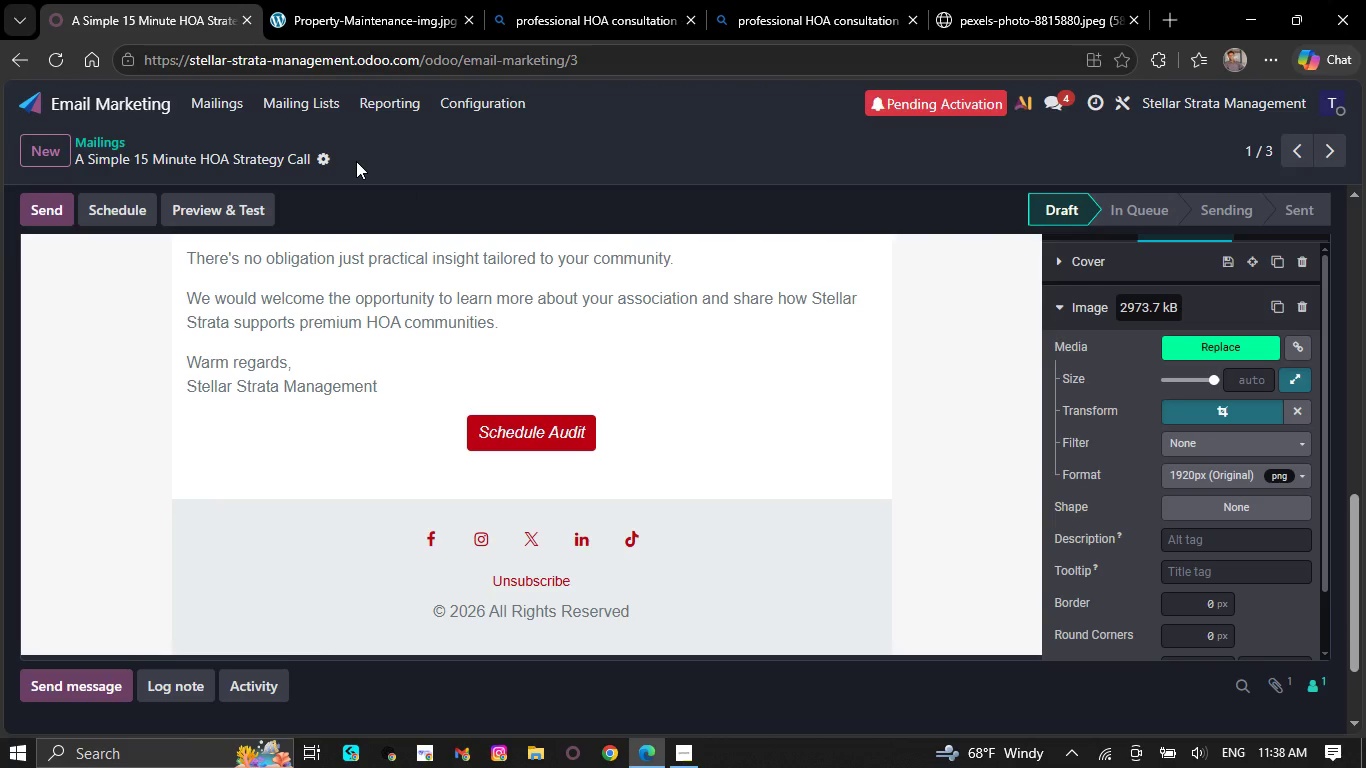 
wait(36.11)
 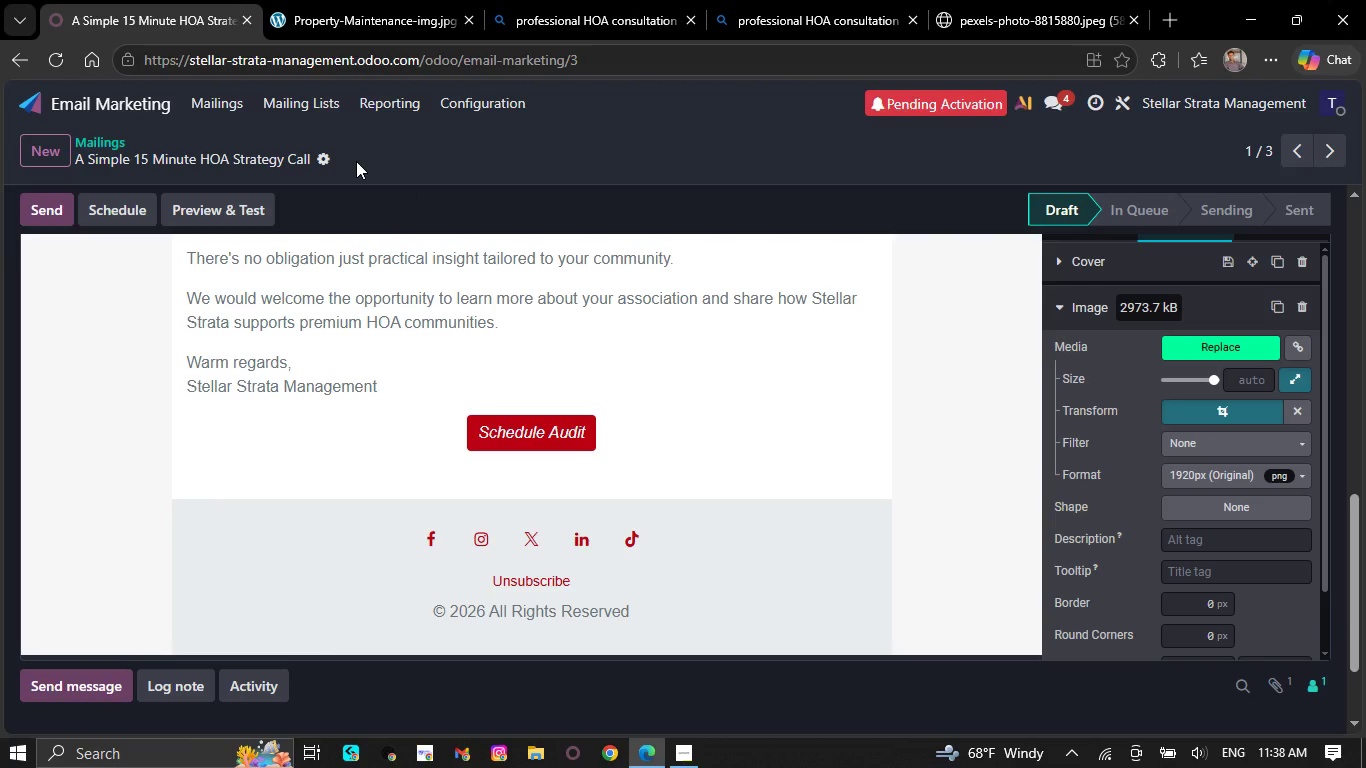 
scroll: coordinate [636, 306], scroll_direction: none, amount: 0.0
 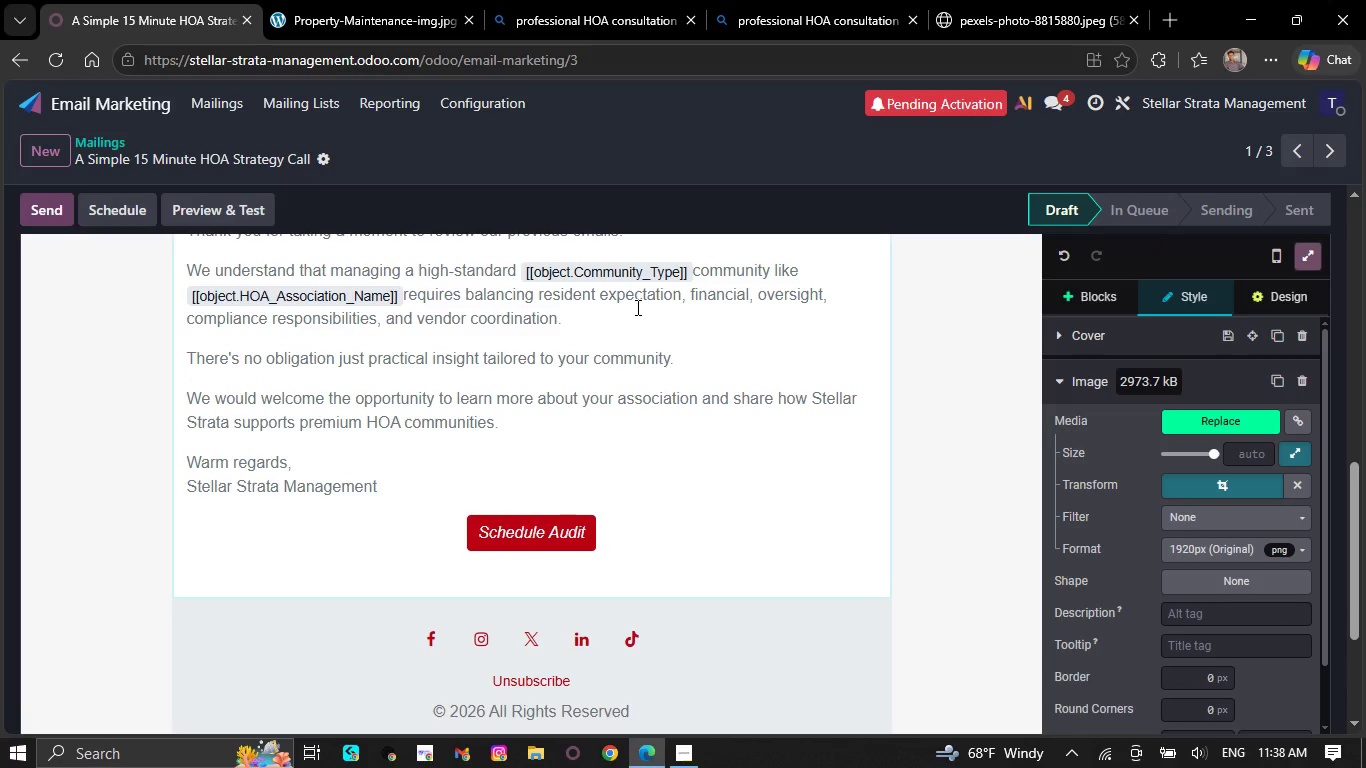 
scroll: coordinate [636, 307], scroll_direction: up, amount: 2.0